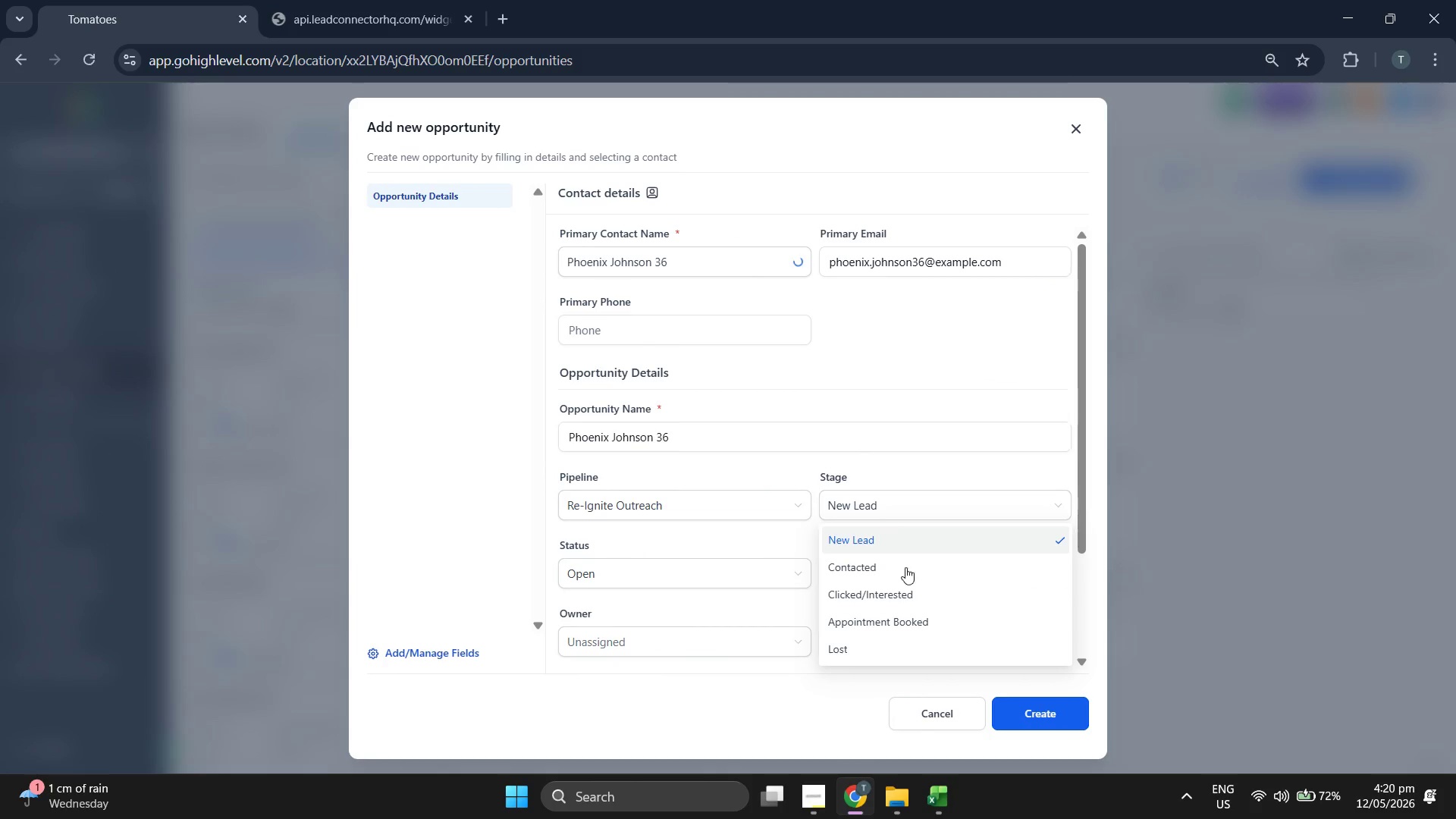 
left_click([914, 603])
 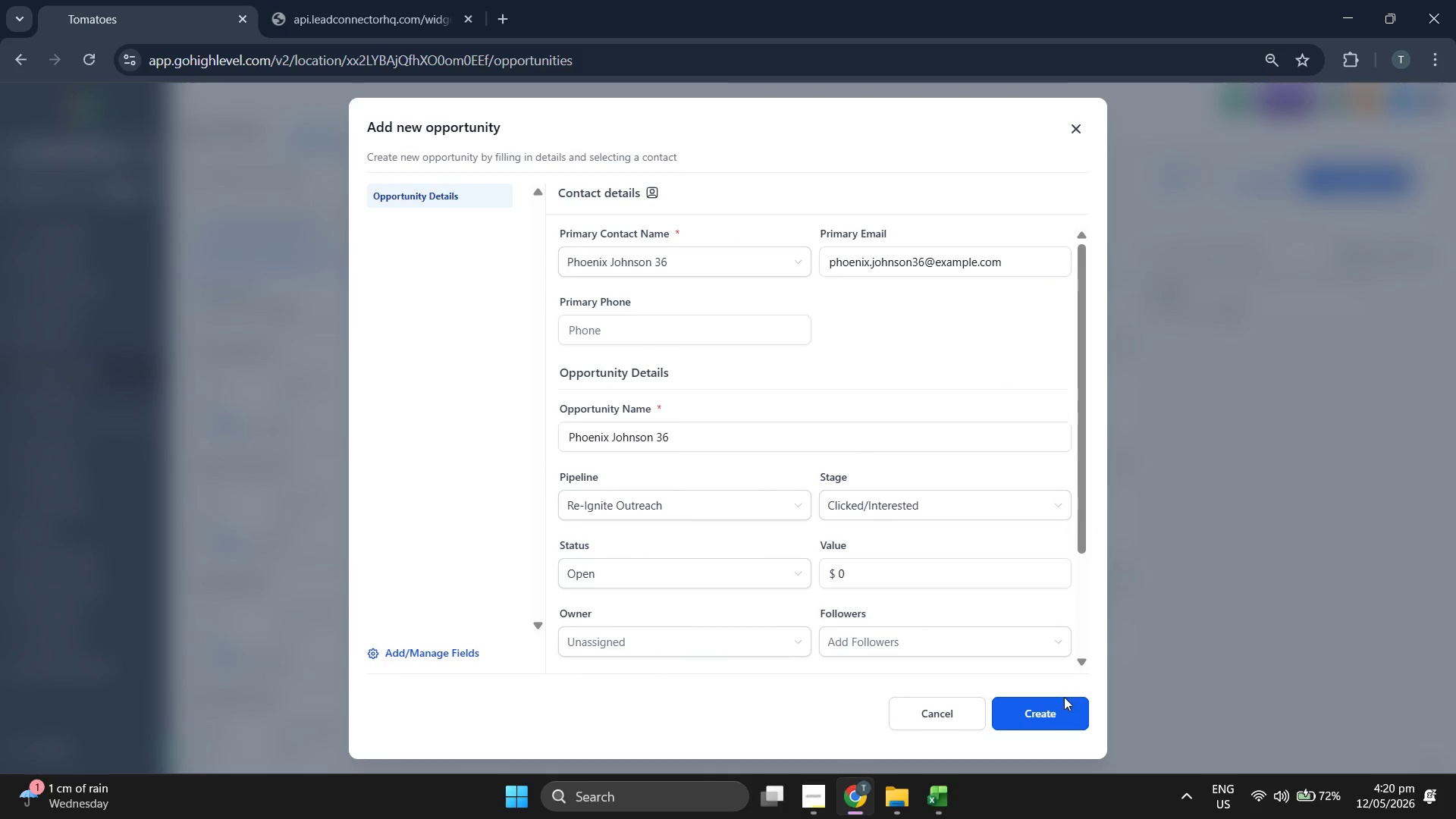 
left_click([1063, 697])
 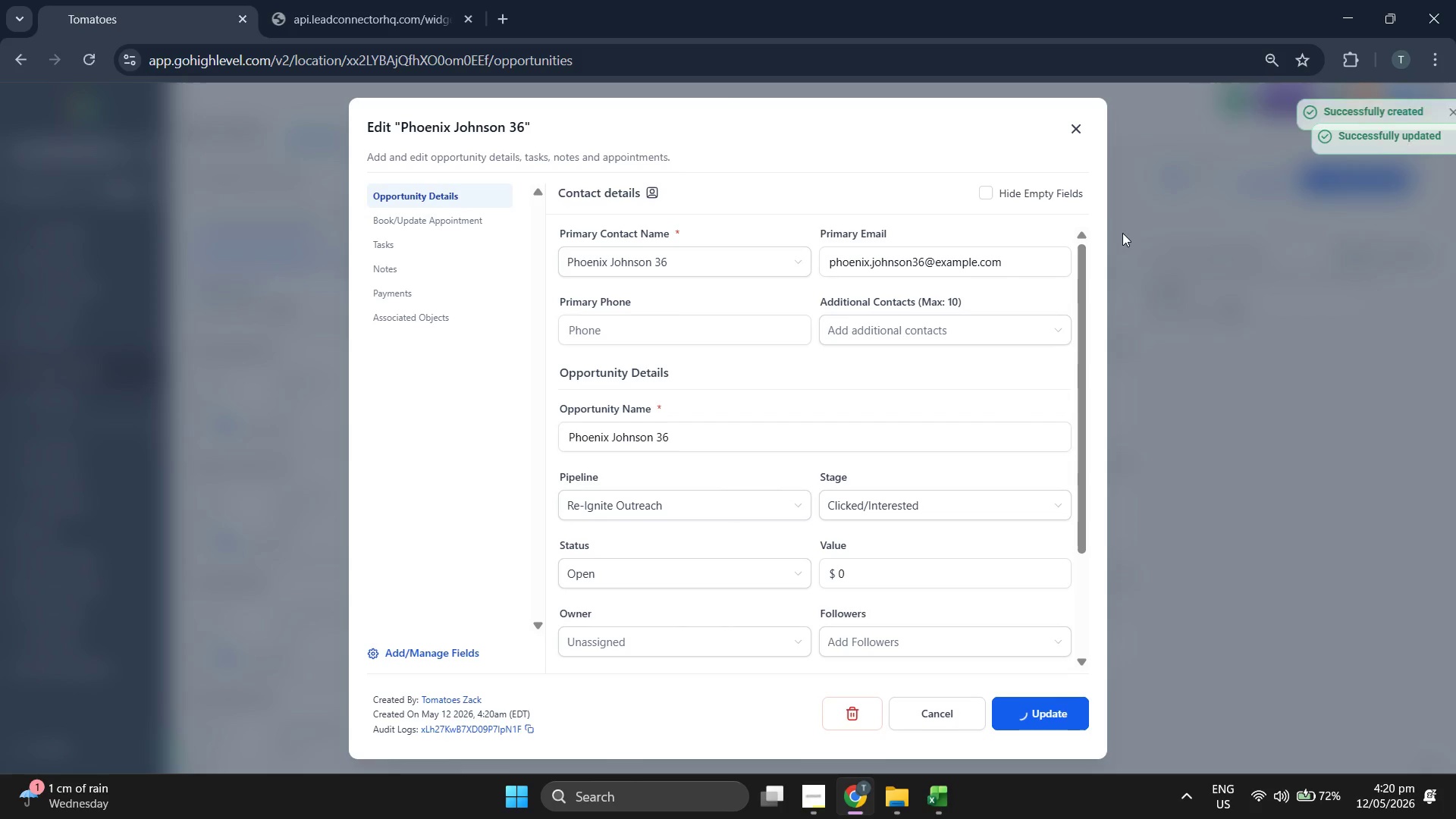 
left_click([1077, 135])
 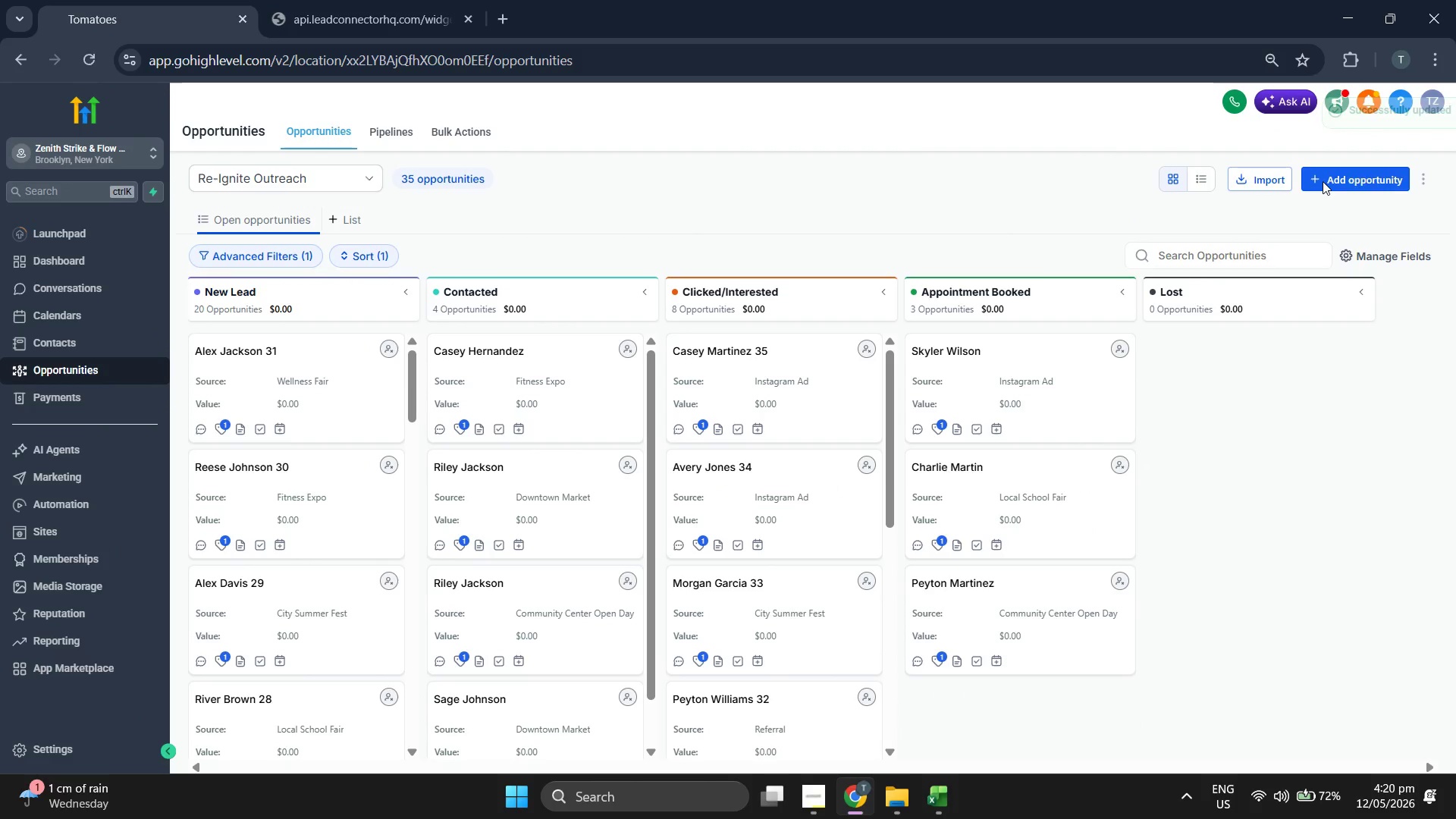 
left_click([1333, 180])
 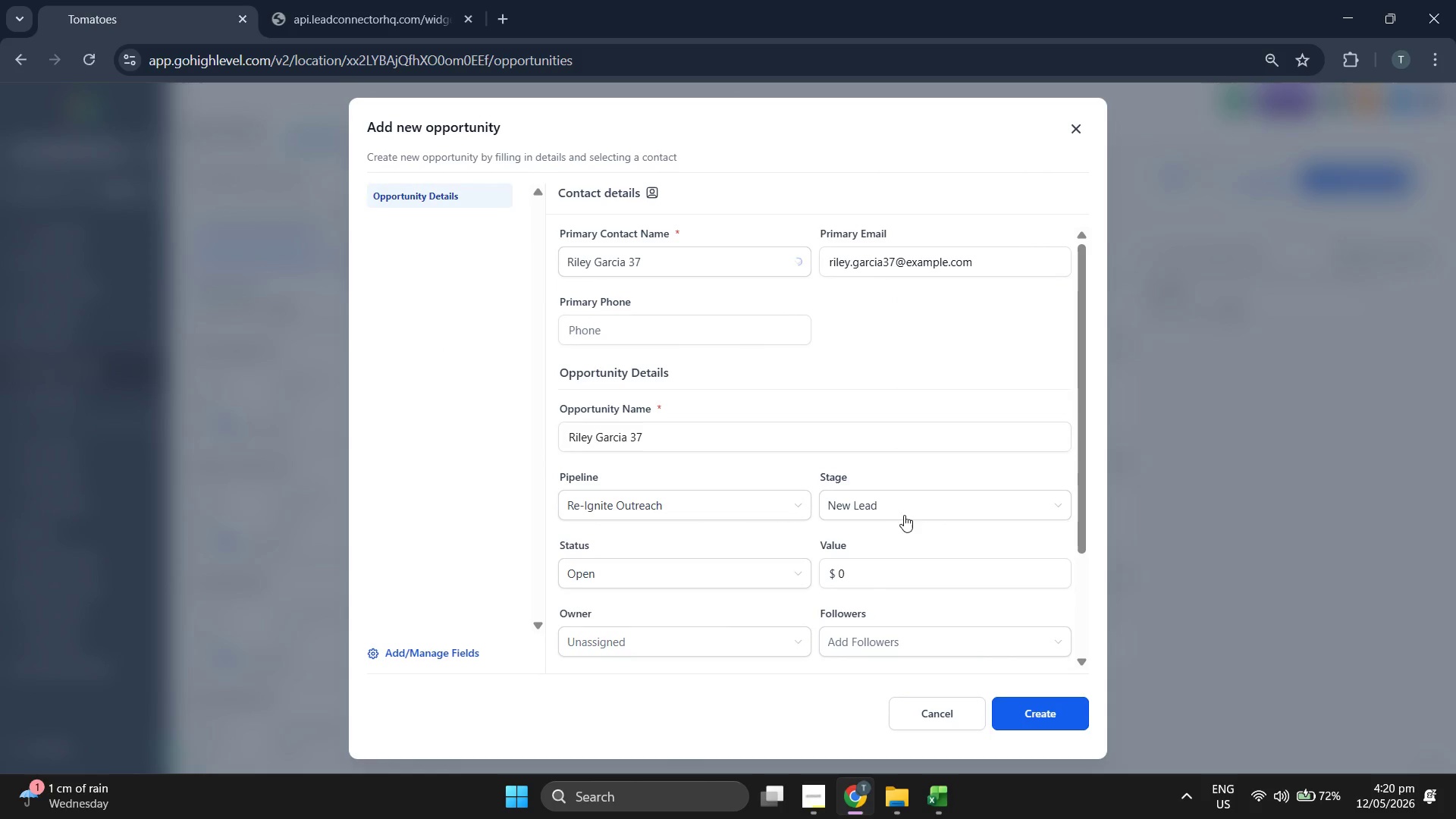 
left_click([917, 601])
 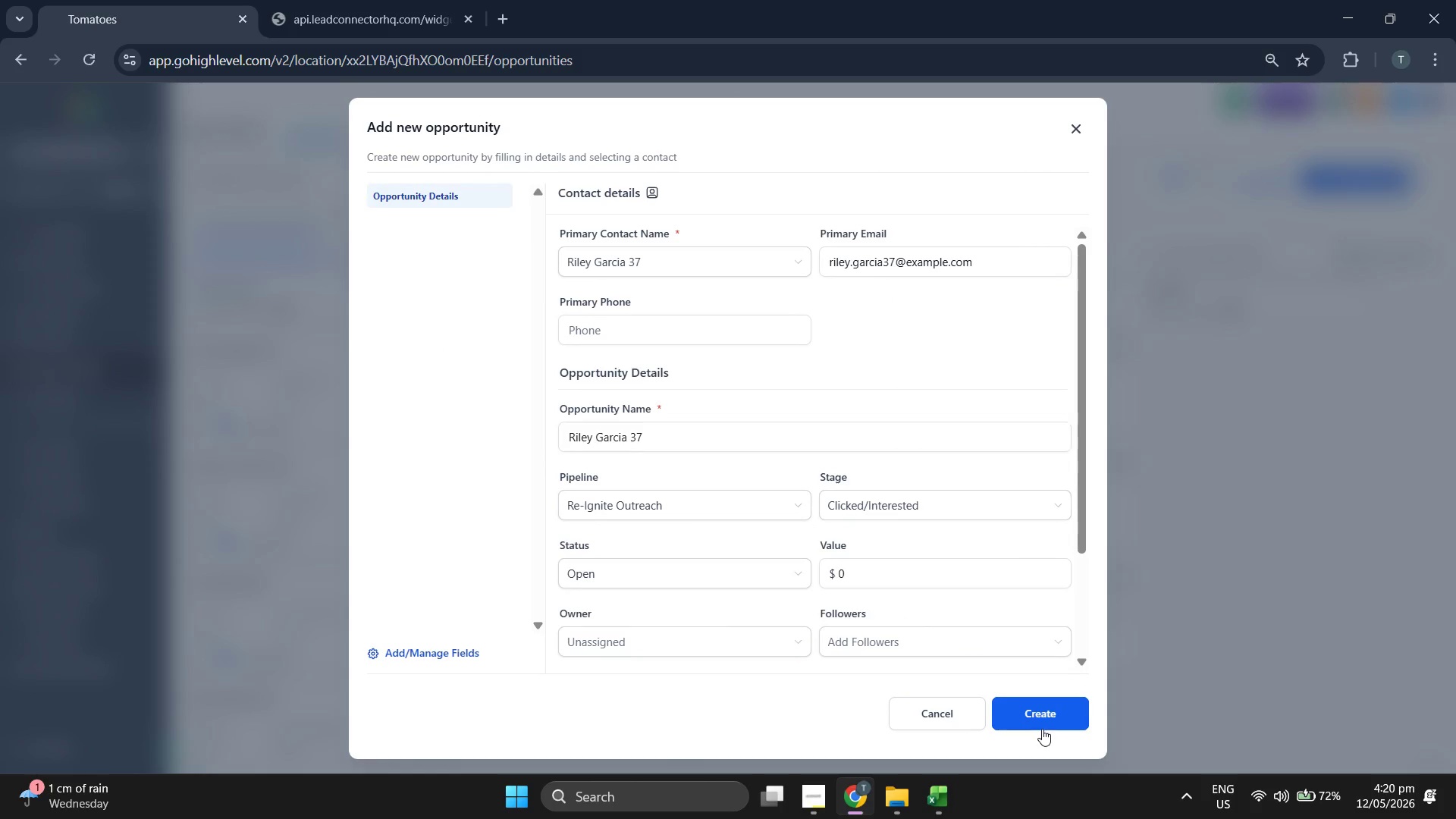 
left_click([1047, 723])
 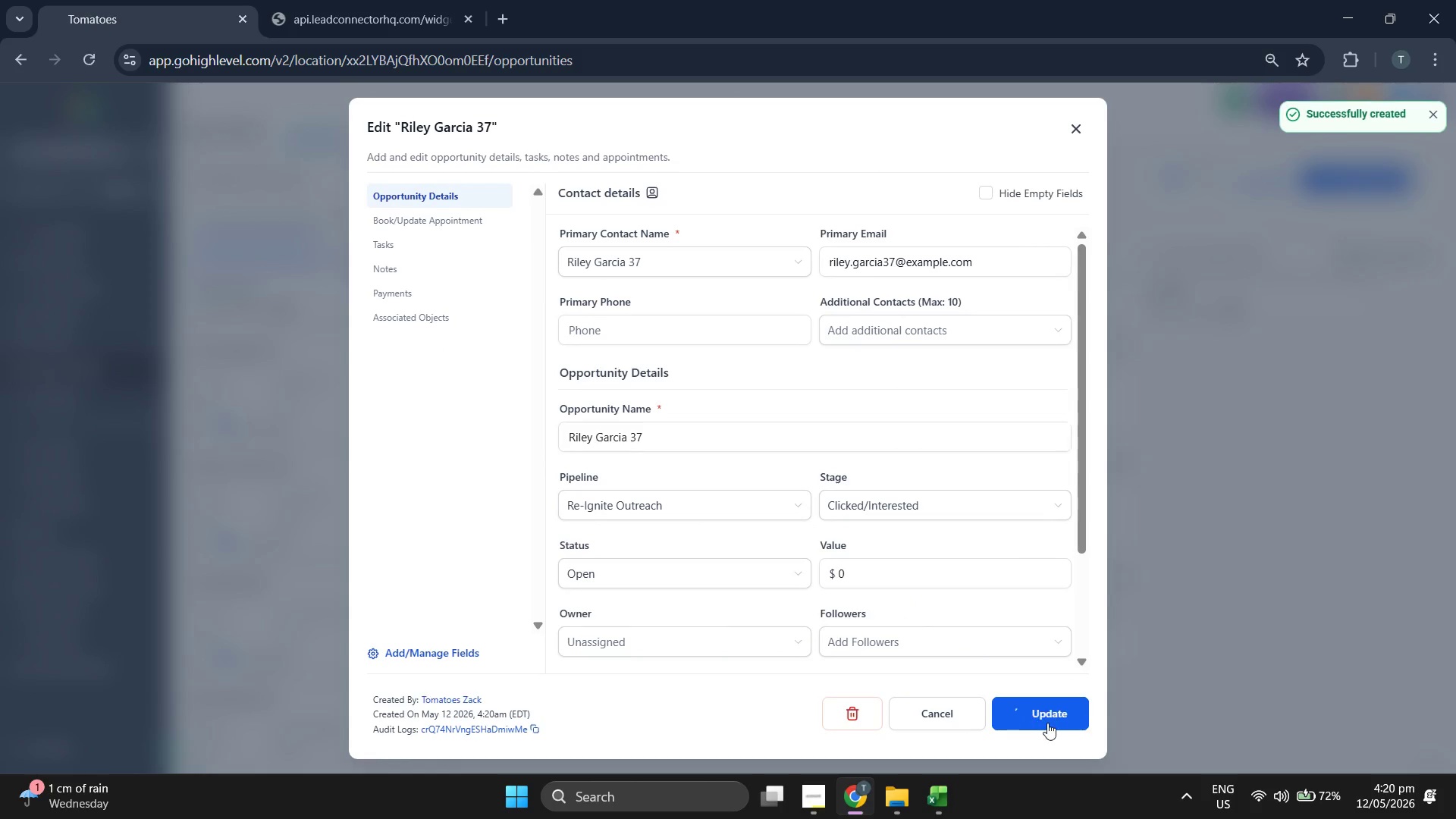 
left_click([1047, 723])
 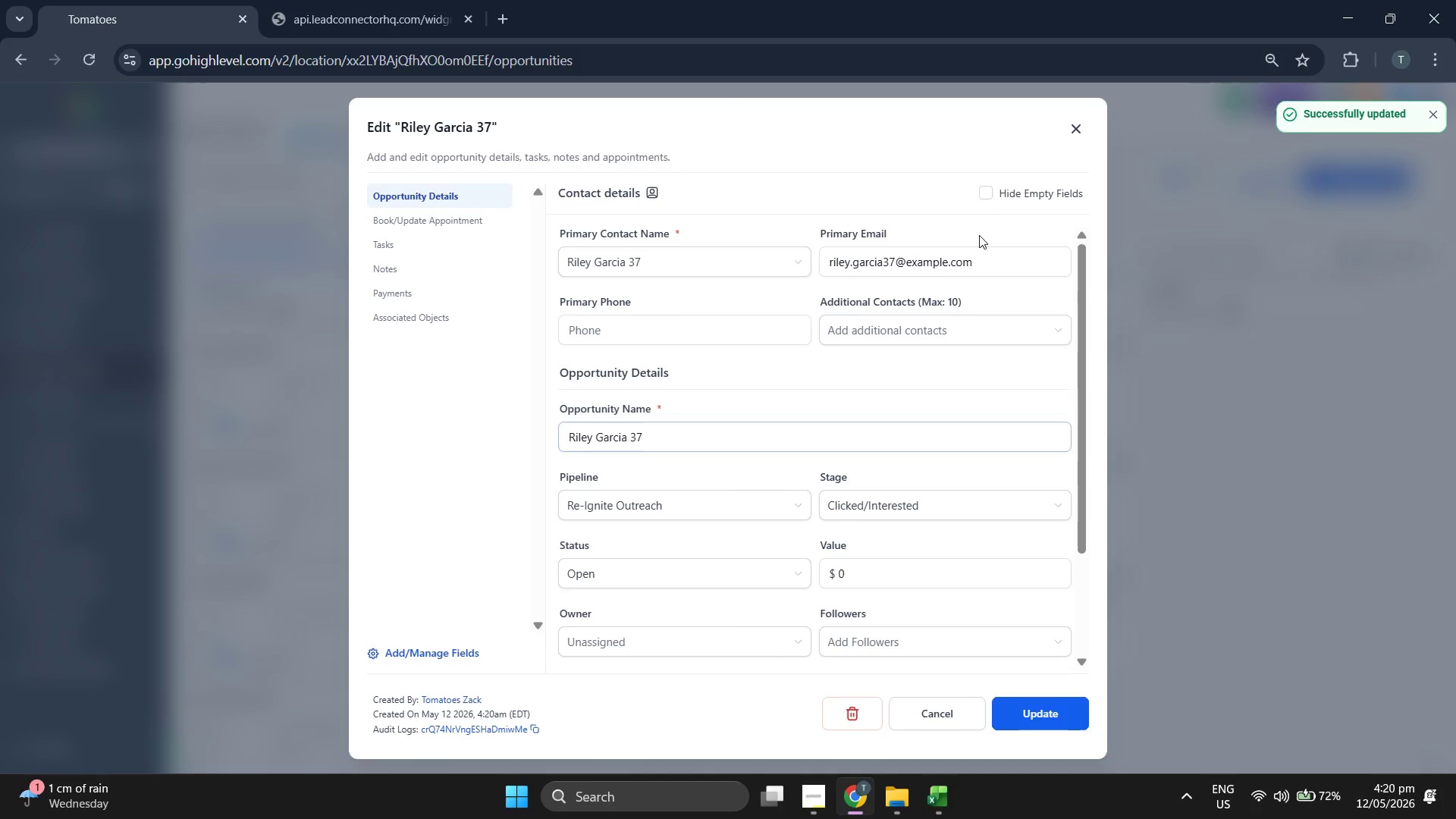 
left_click([1075, 130])
 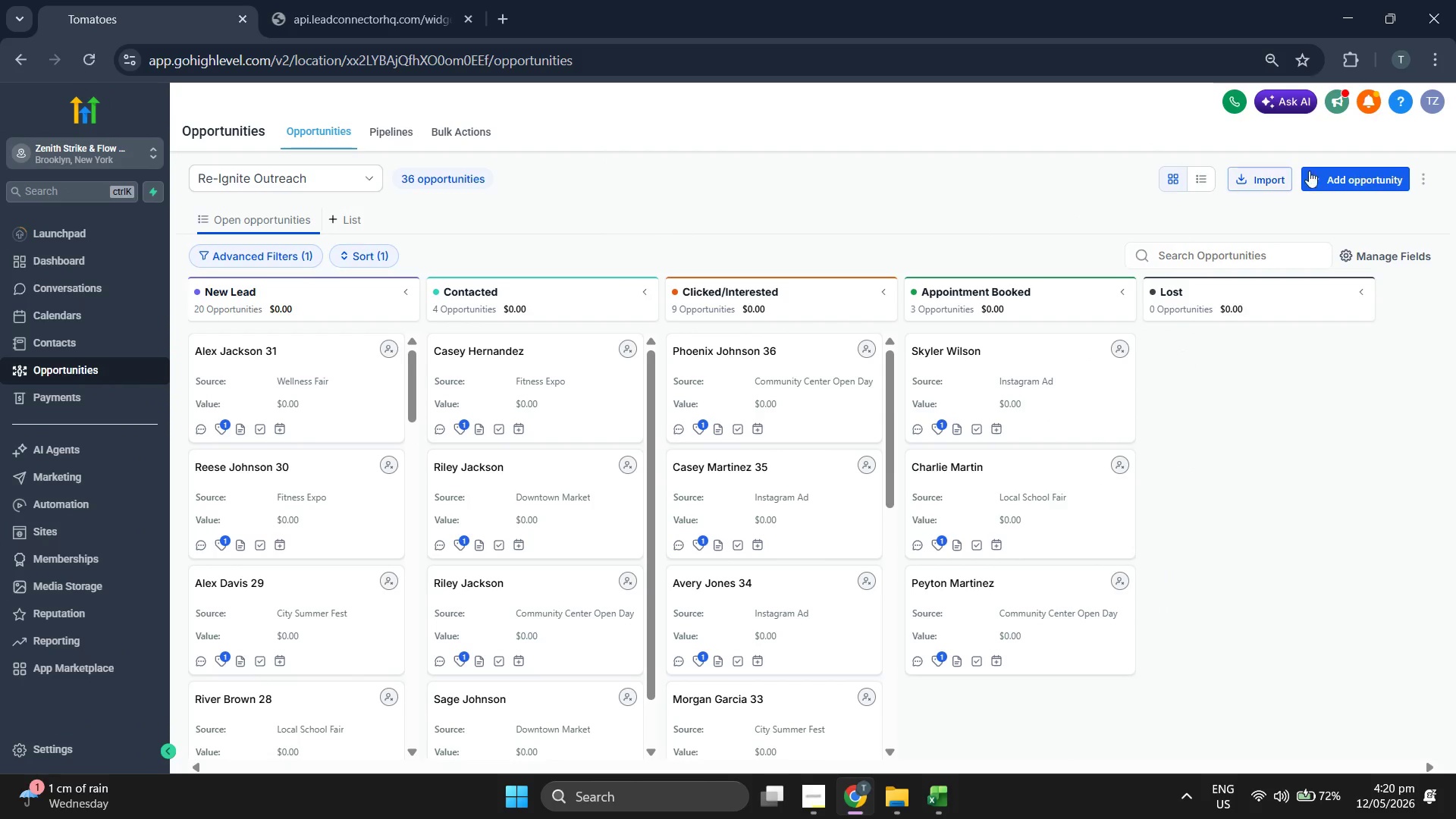 
left_click([1319, 172])
 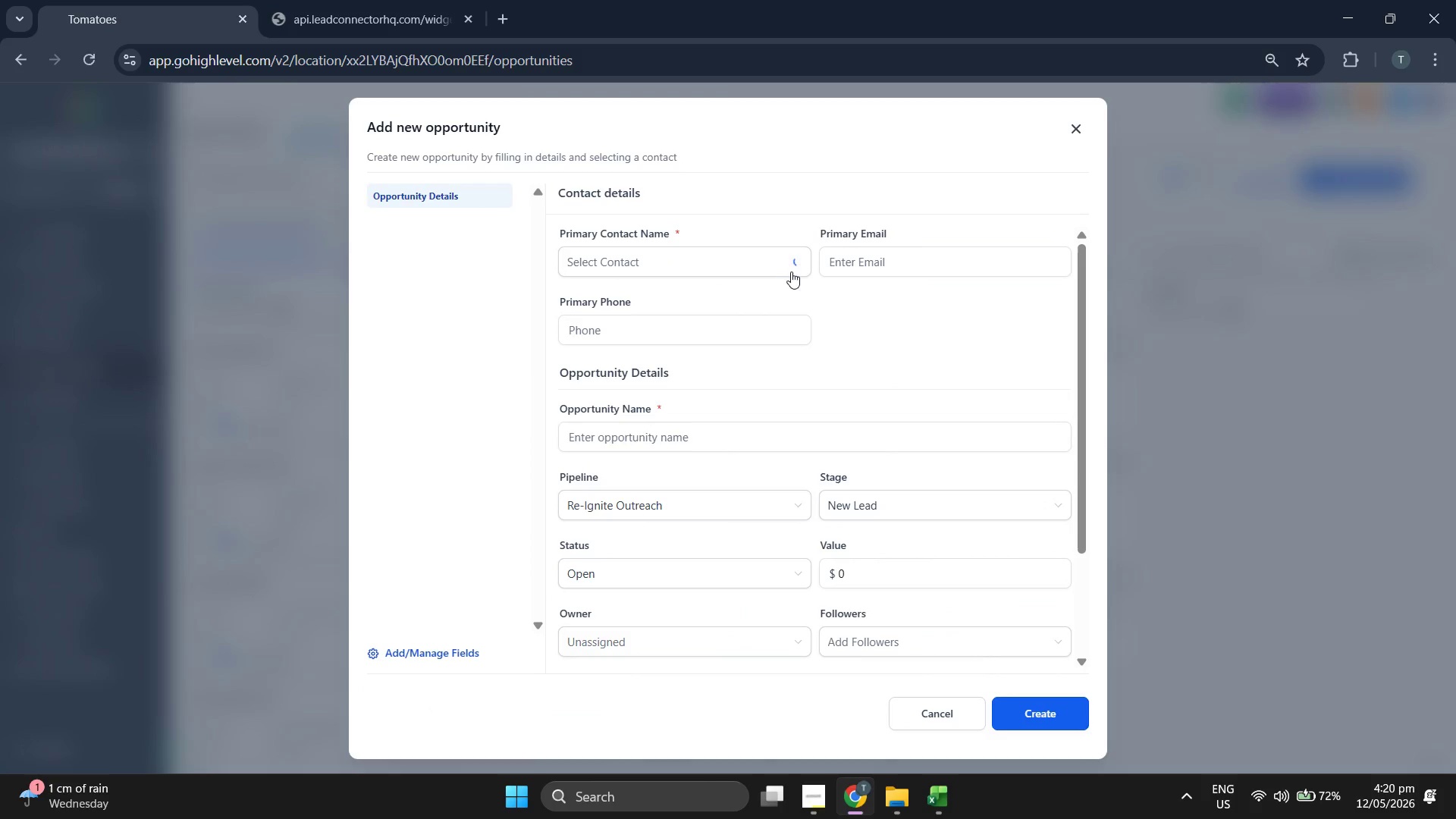 
left_click([741, 256])
 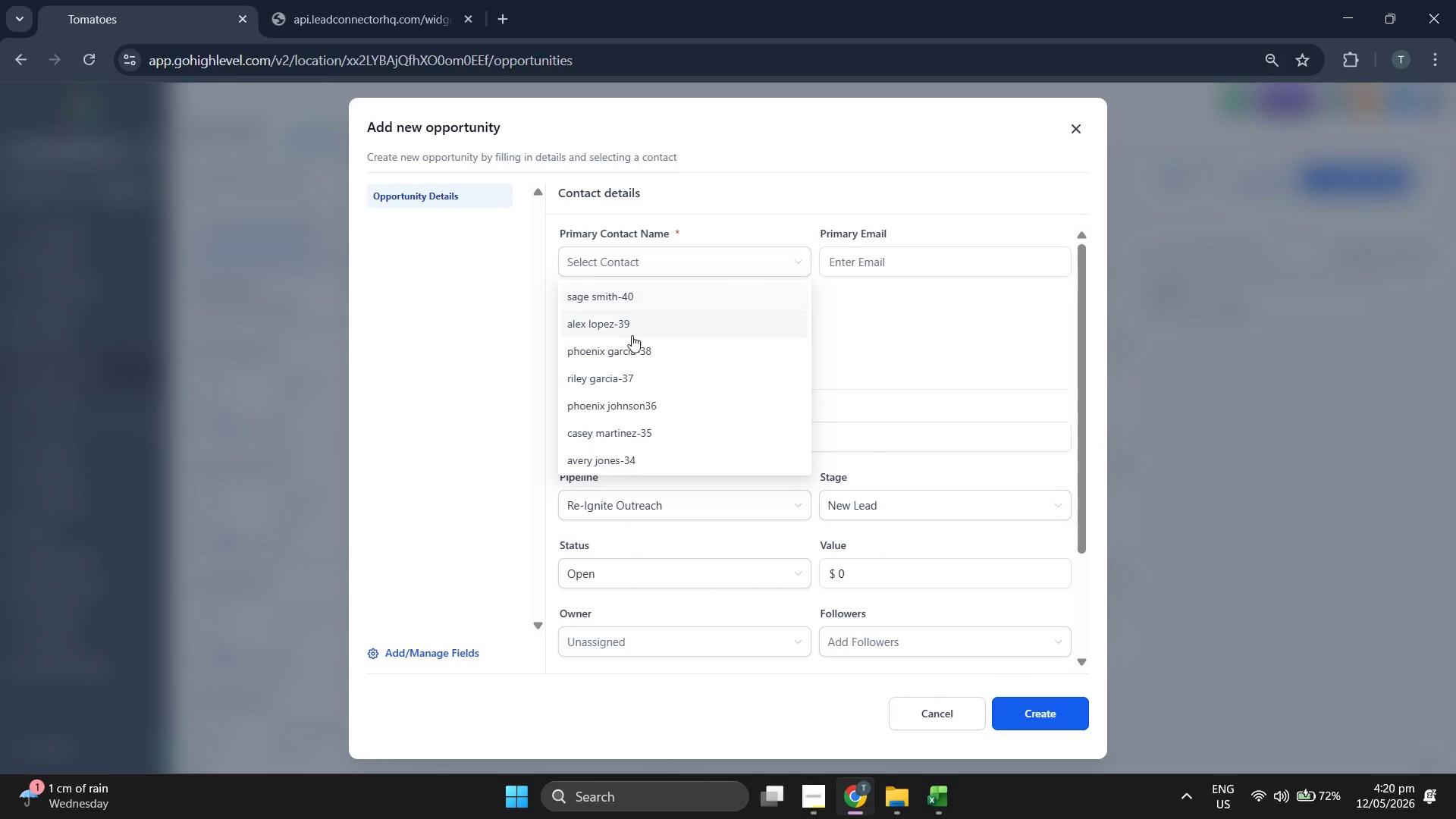 
left_click([632, 347])
 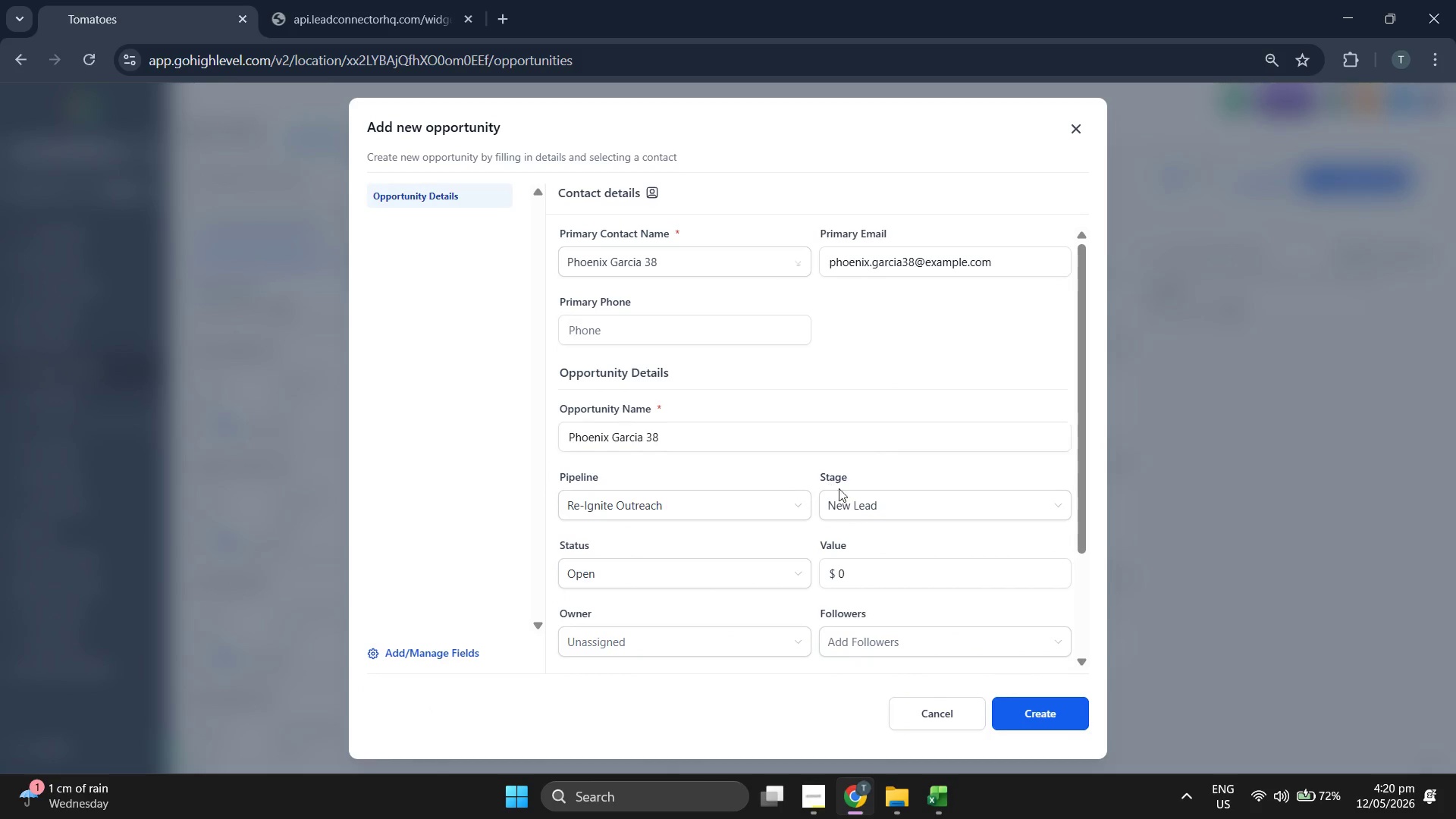 
left_click([862, 504])
 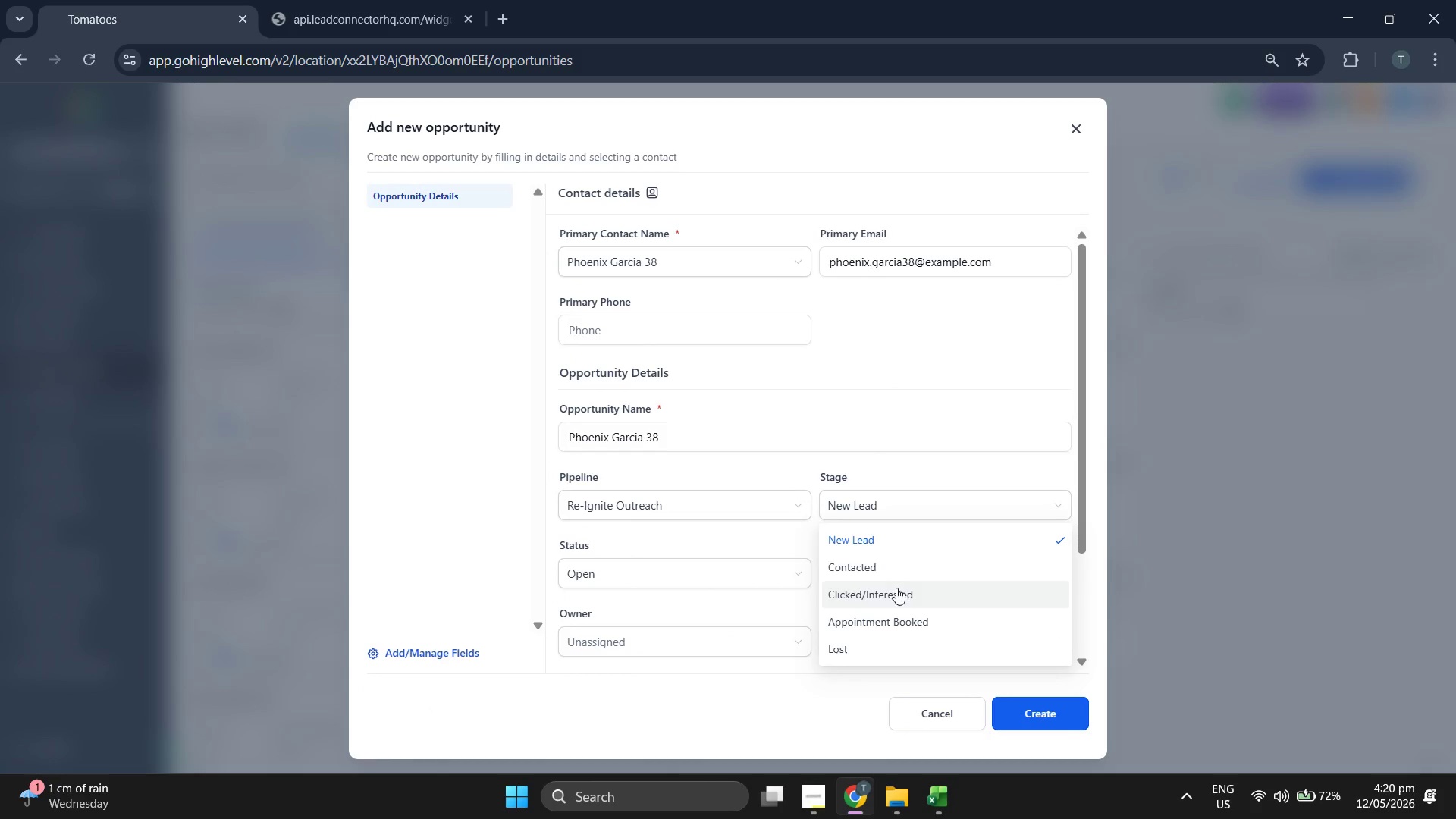 
left_click([898, 594])
 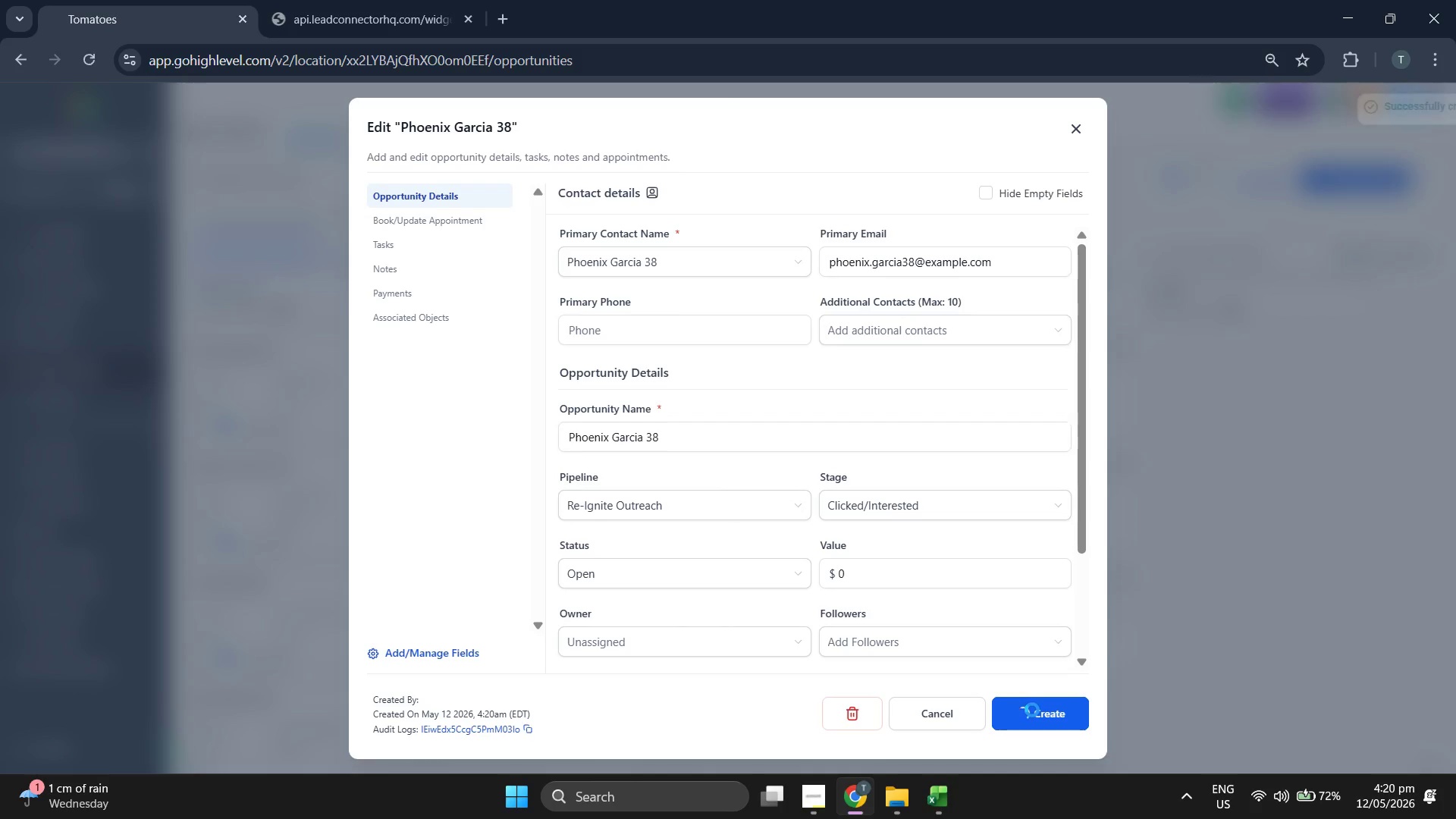 
left_click([1032, 710])
 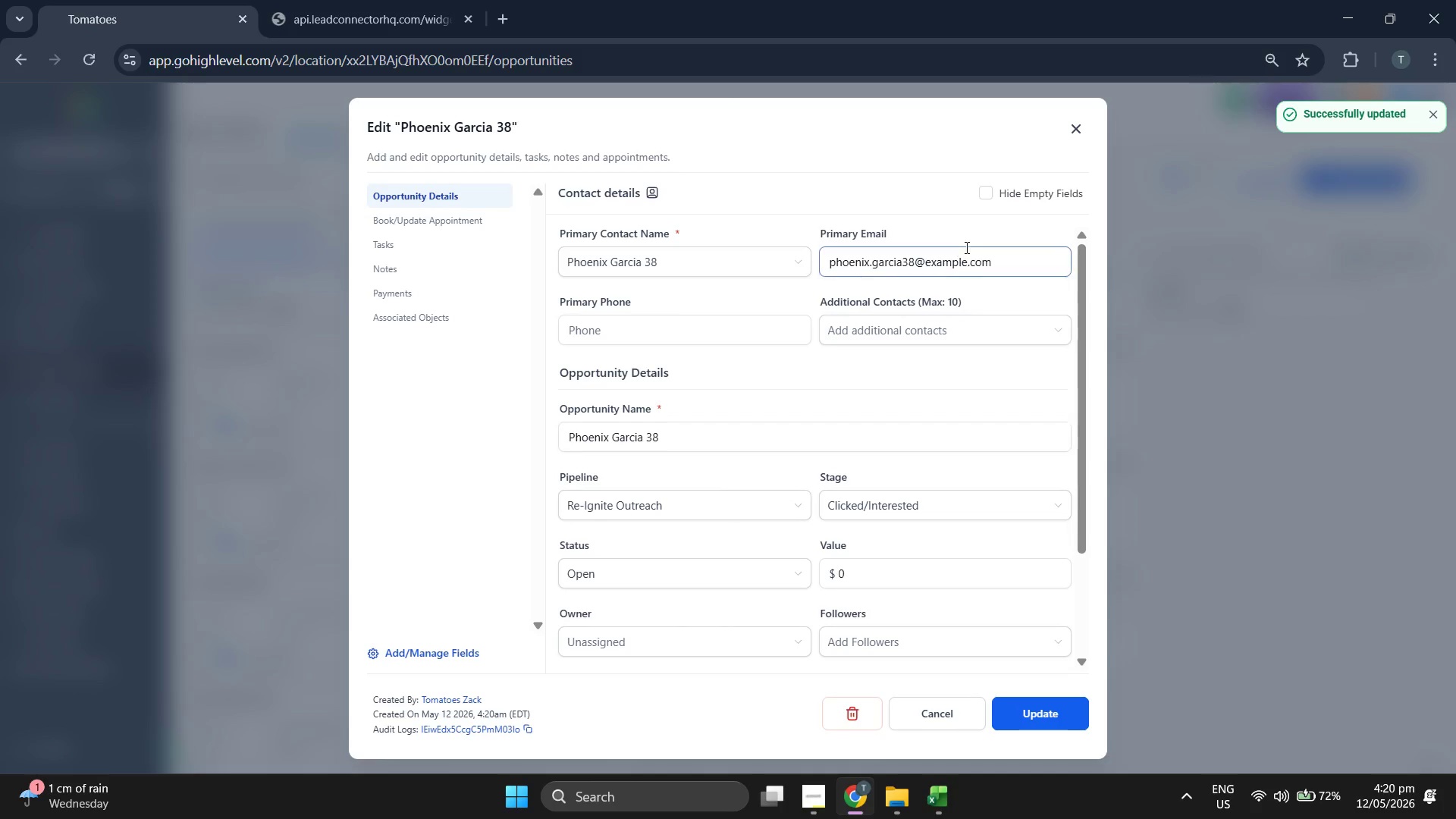 
left_click([1084, 136])
 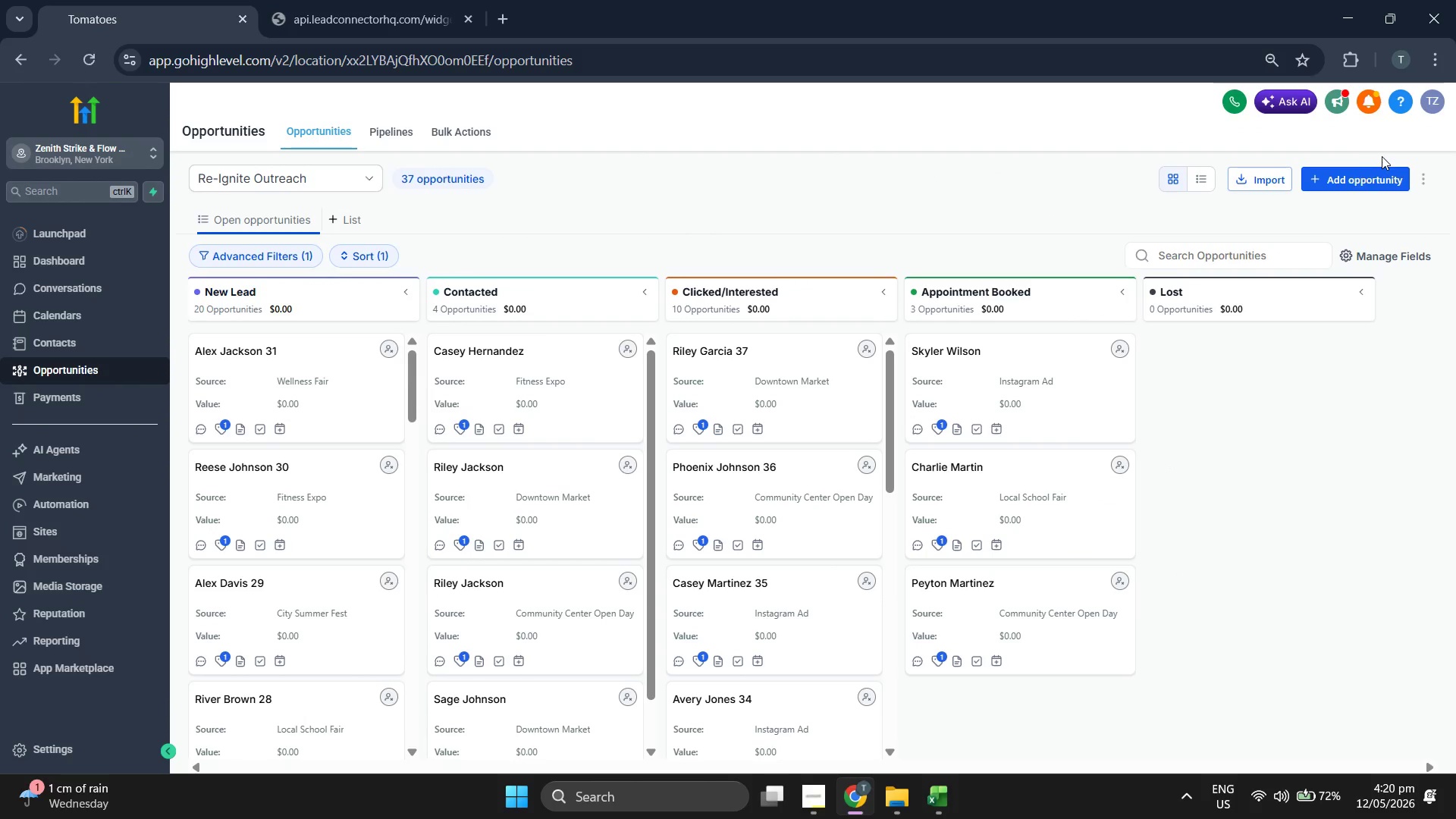 
left_click([1366, 179])
 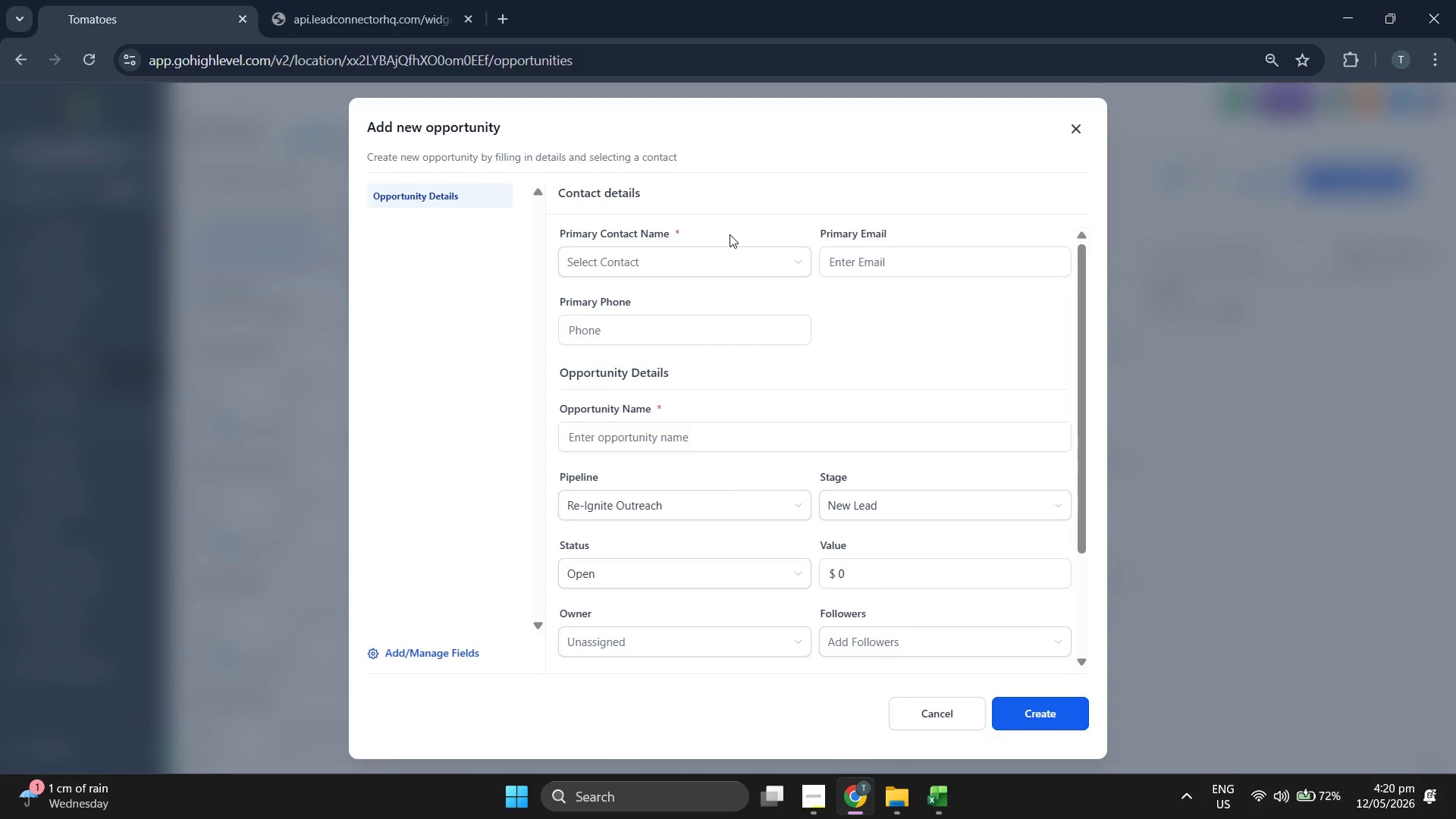 
left_click([724, 260])